 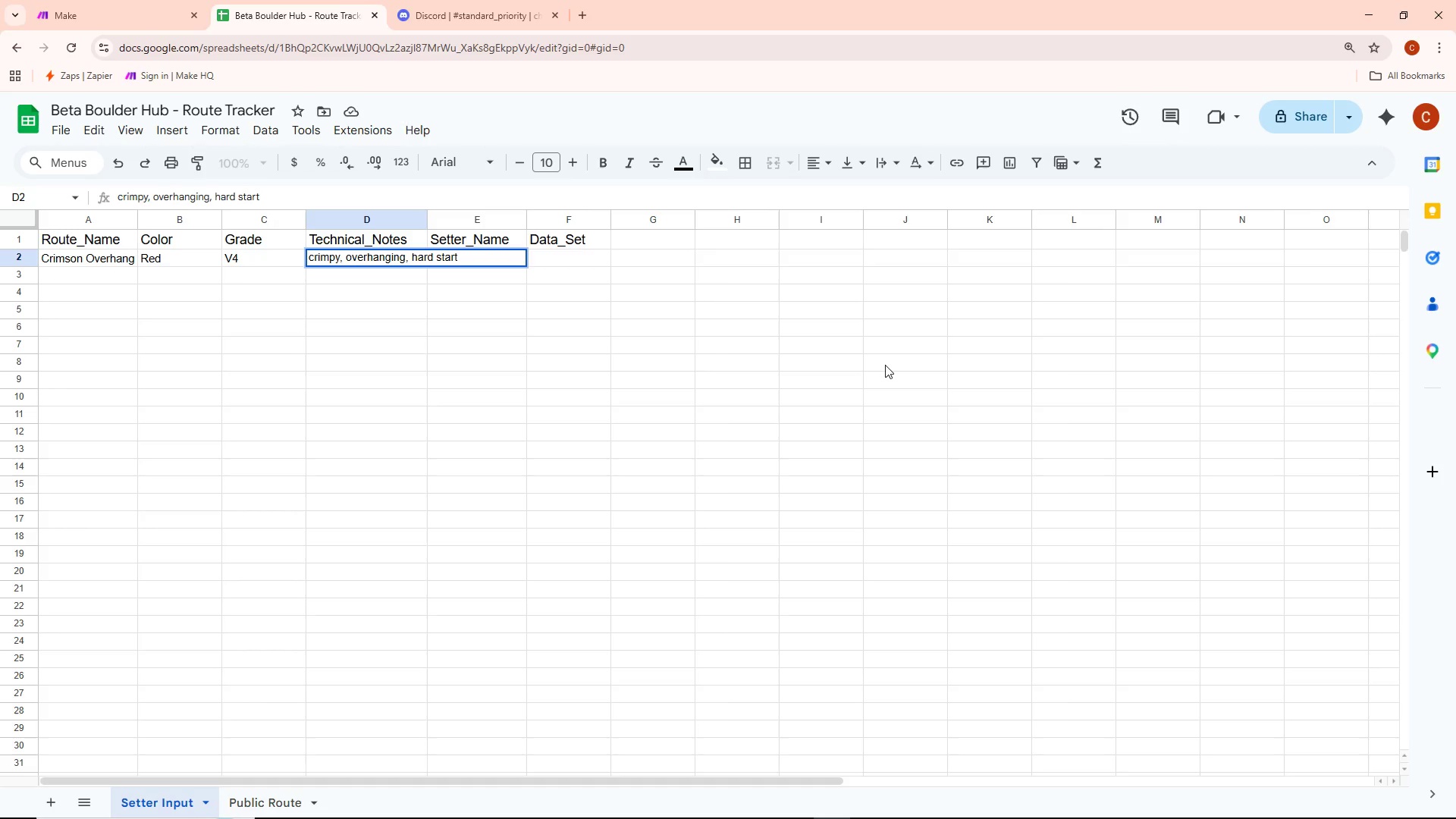 
left_click([470, 369])
 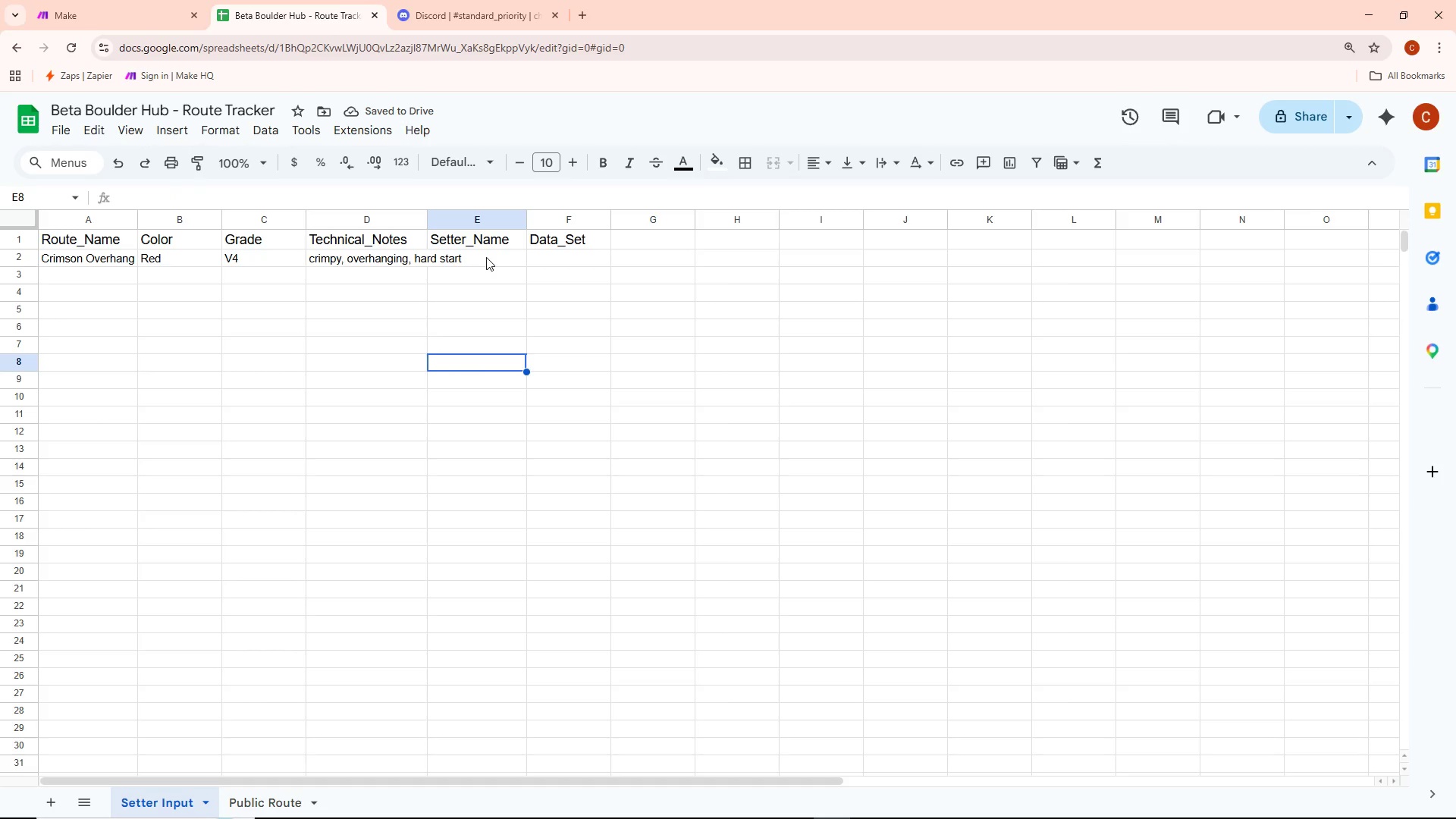 
wait(9.62)
 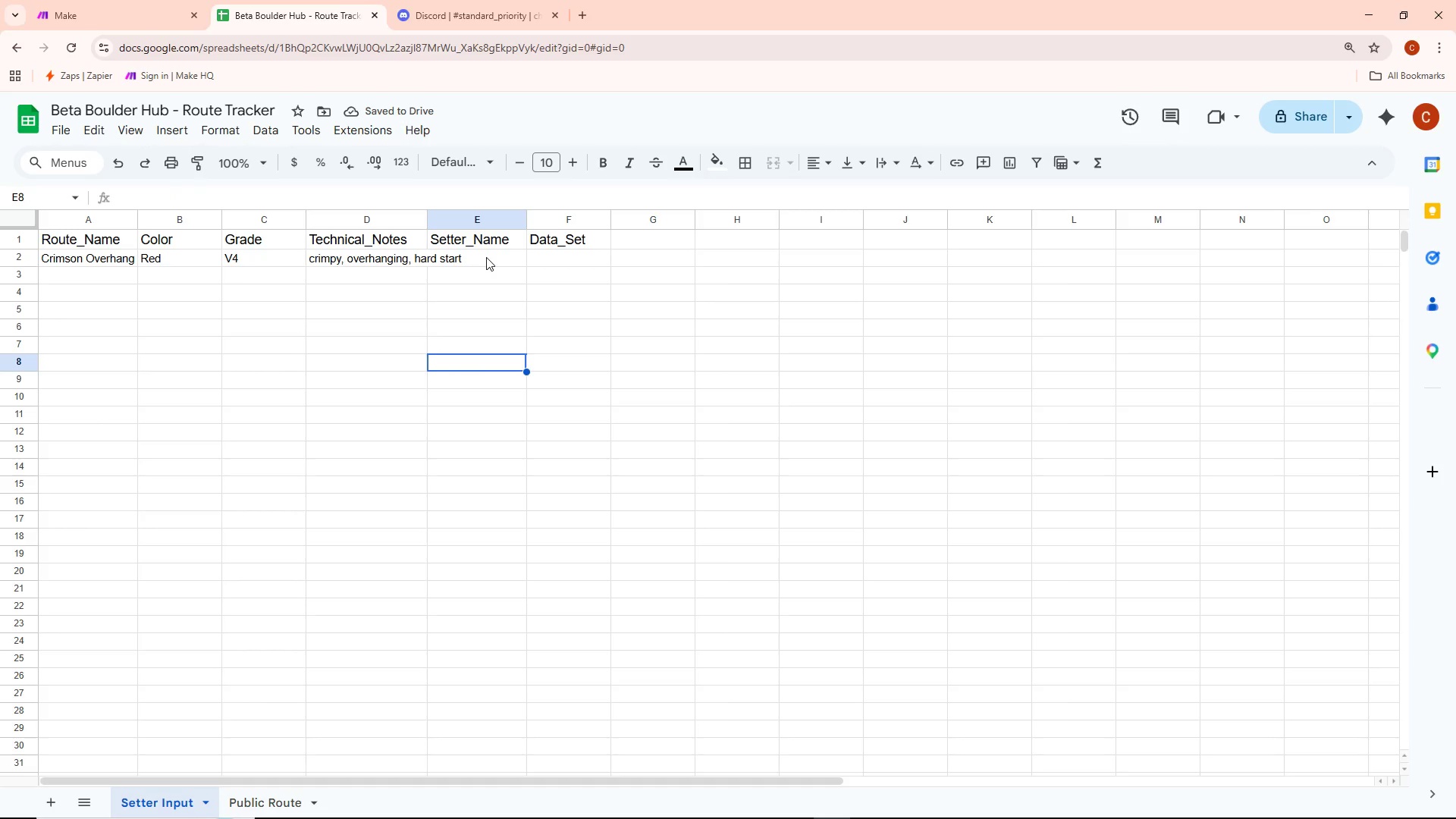 
left_click([414, 275])
 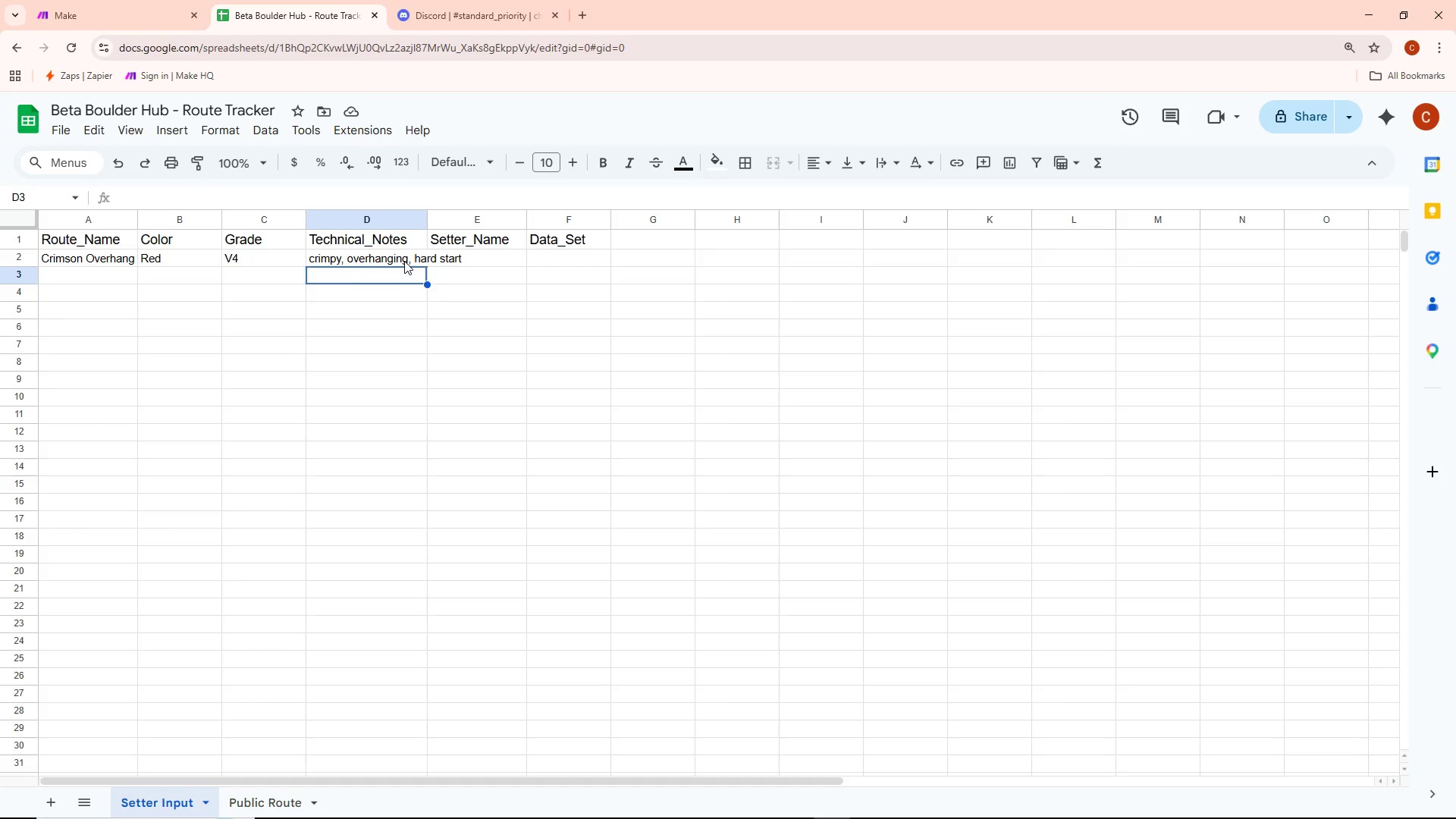 
triple_click([404, 260])
 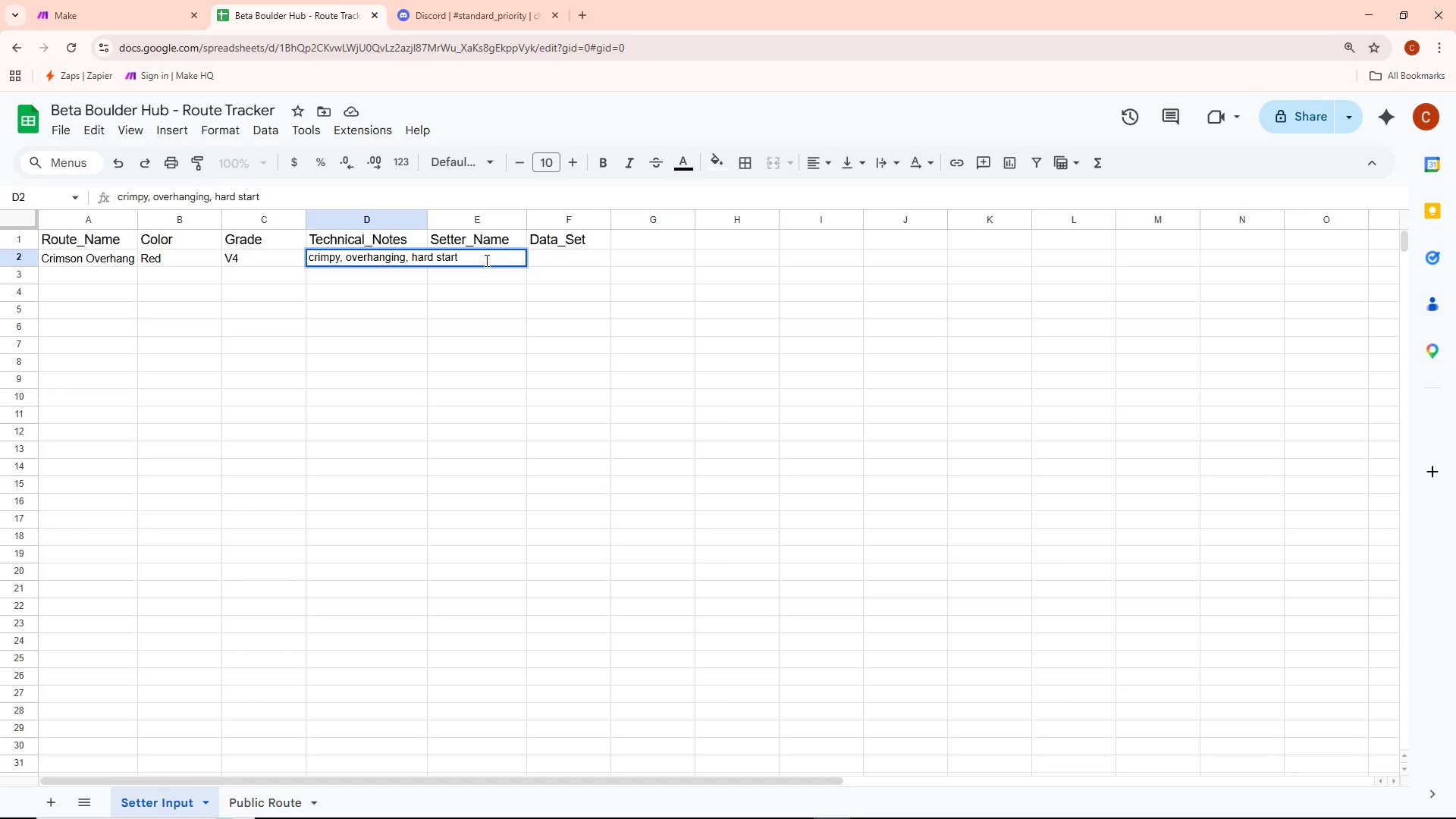 
type(, lock-off seq)
 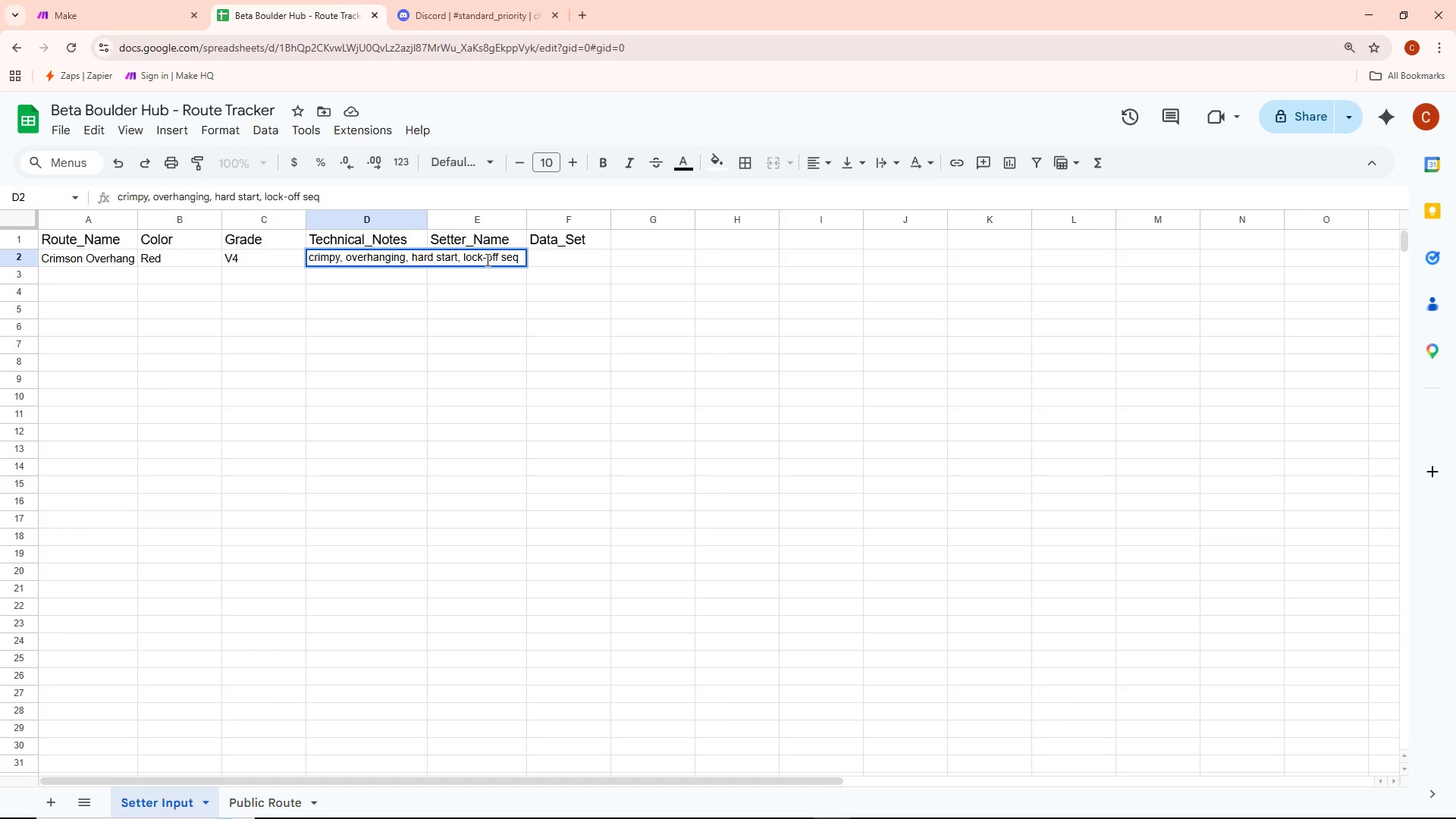 
key(U)
 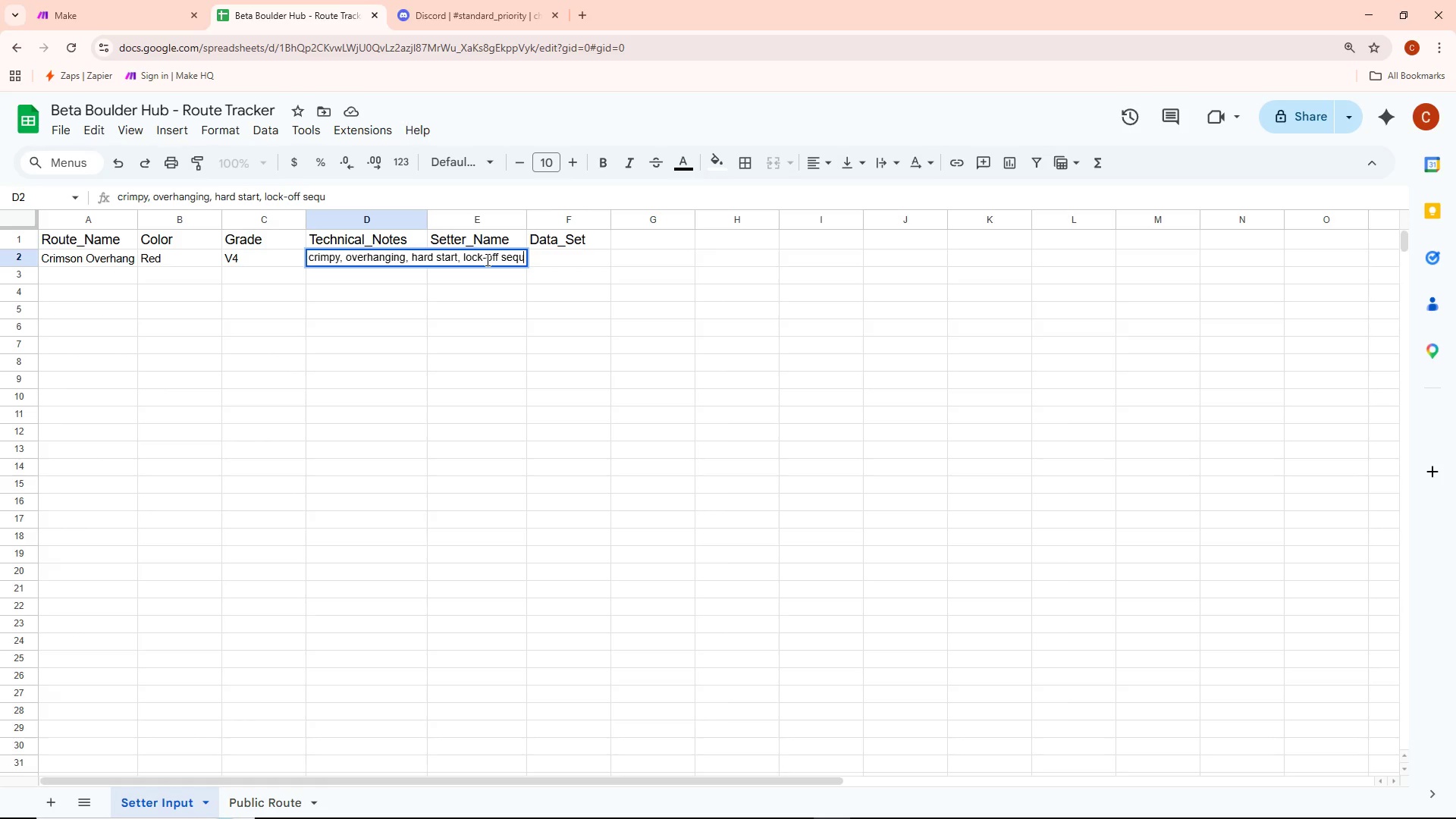 
type(ence)
 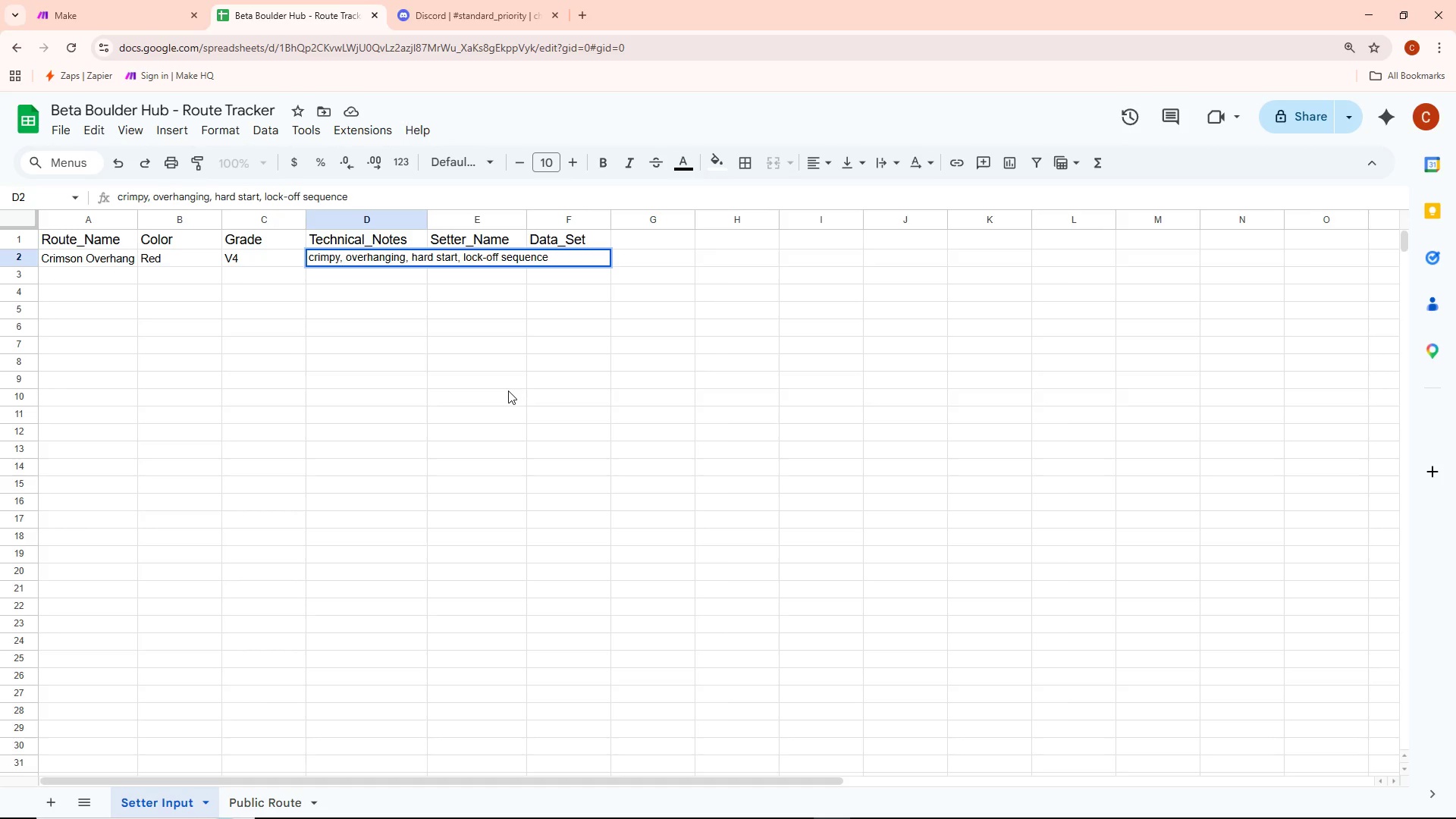 
left_click([508, 388])
 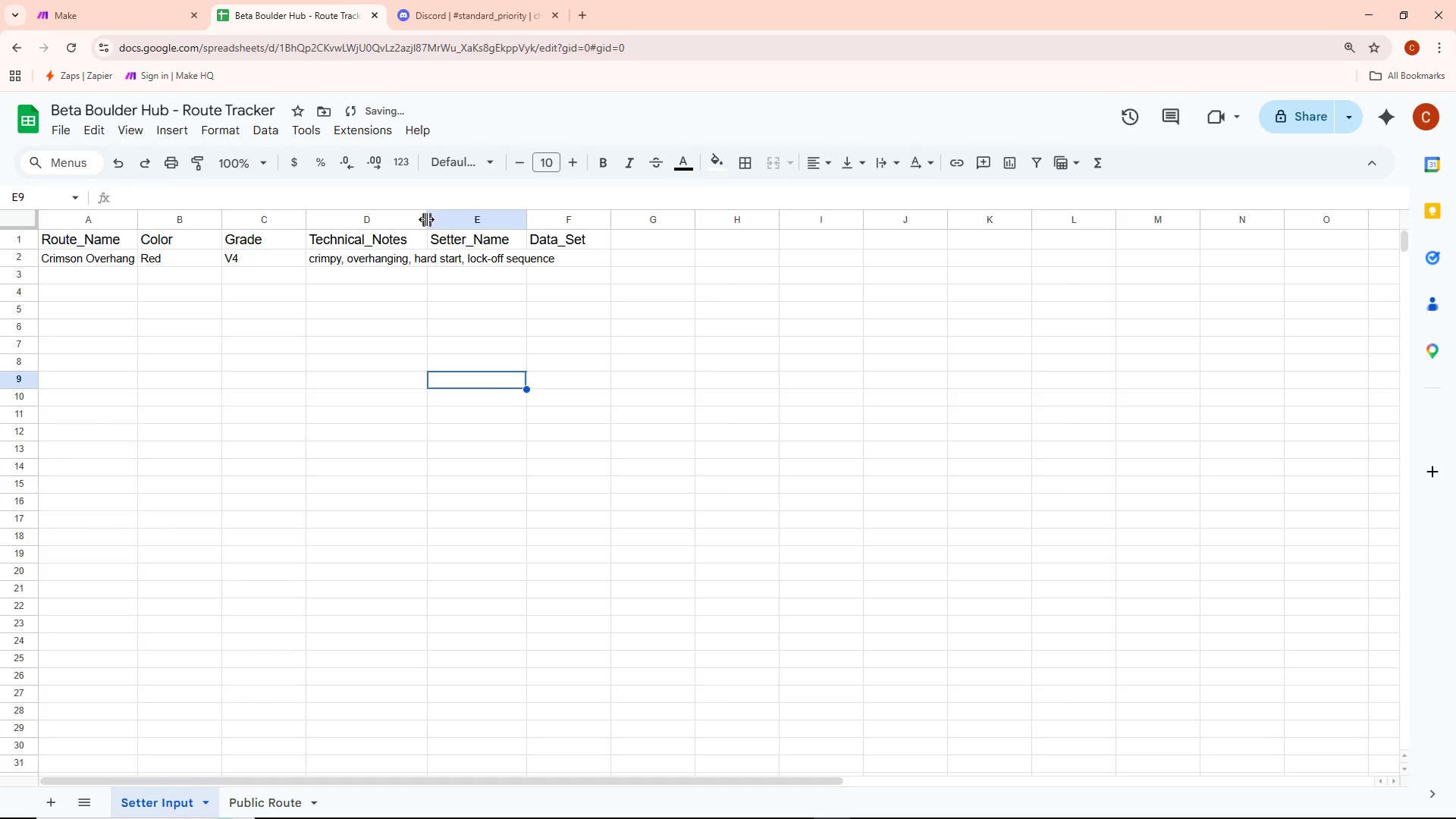 
double_click([428, 220])
 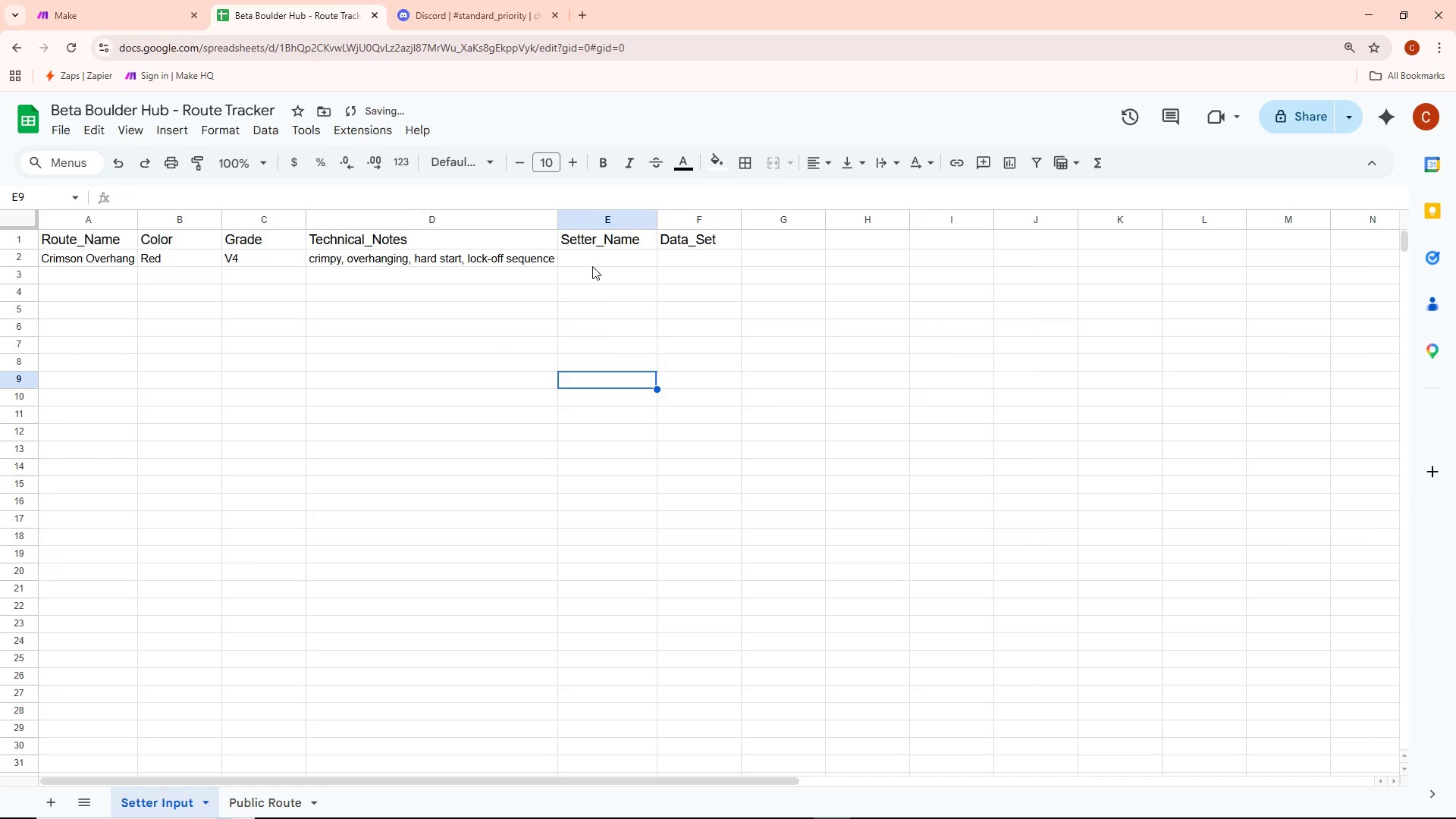 
double_click([595, 257])
 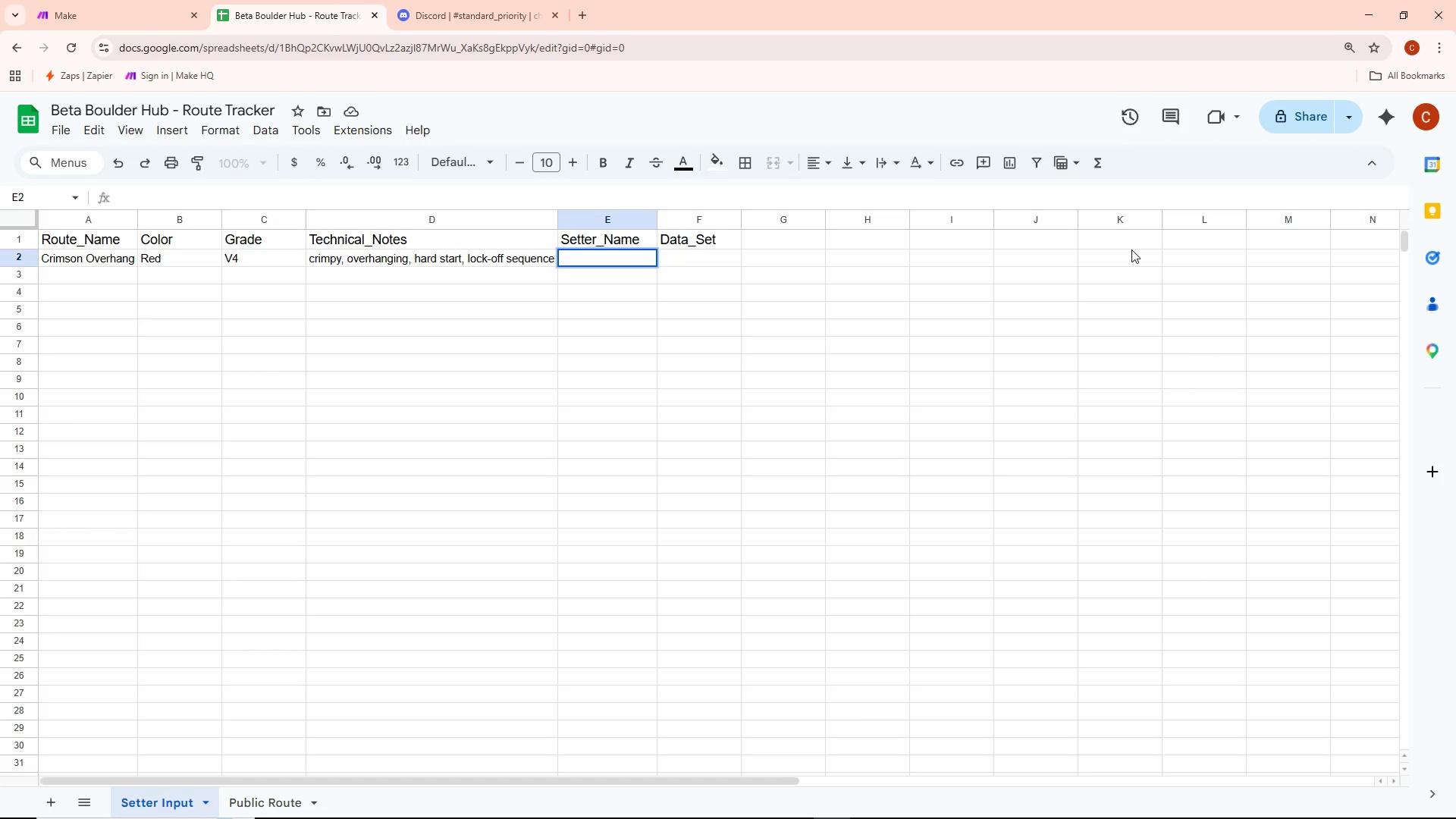 
wait(11.23)
 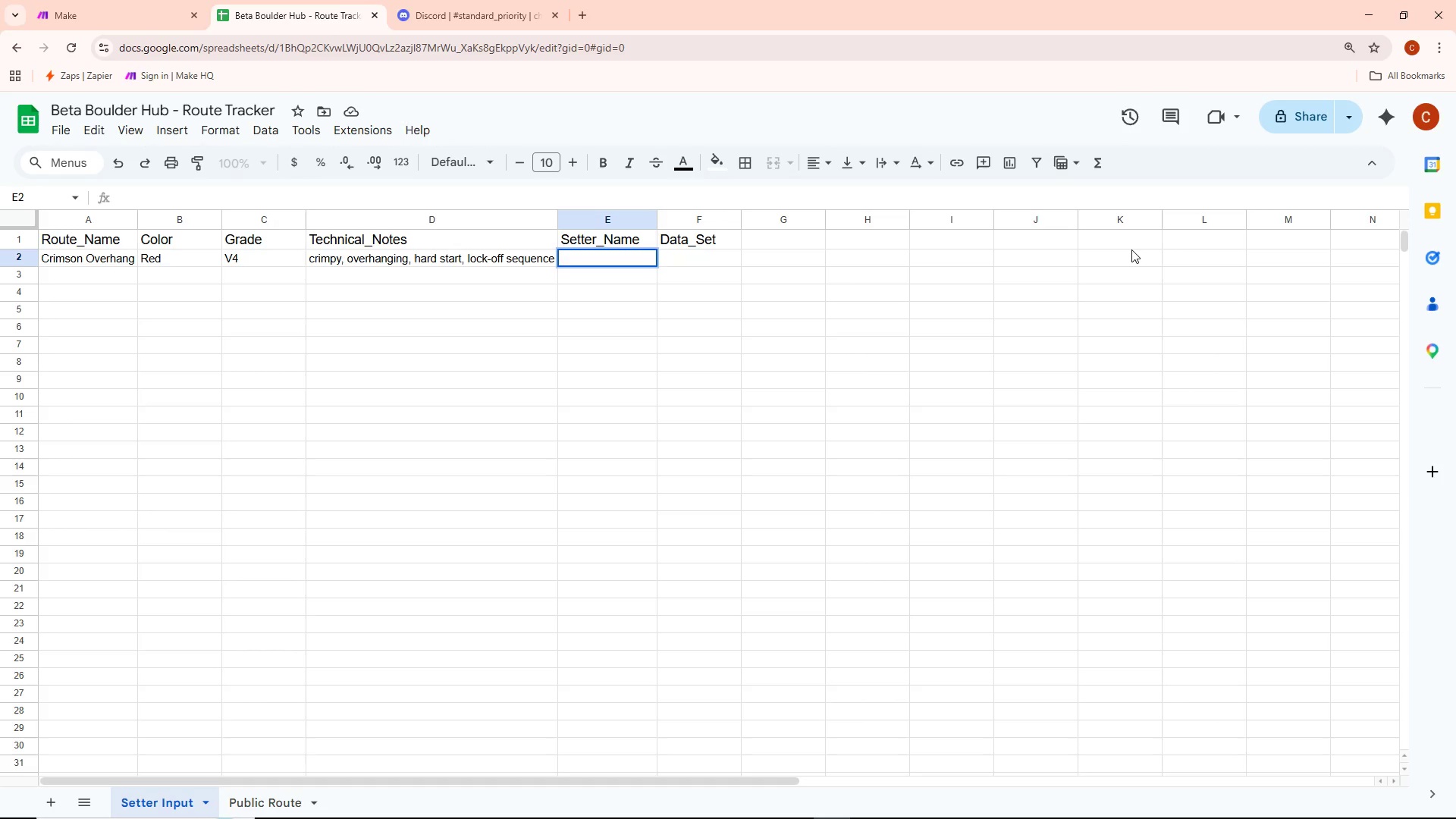 
type(Marcus T.)
 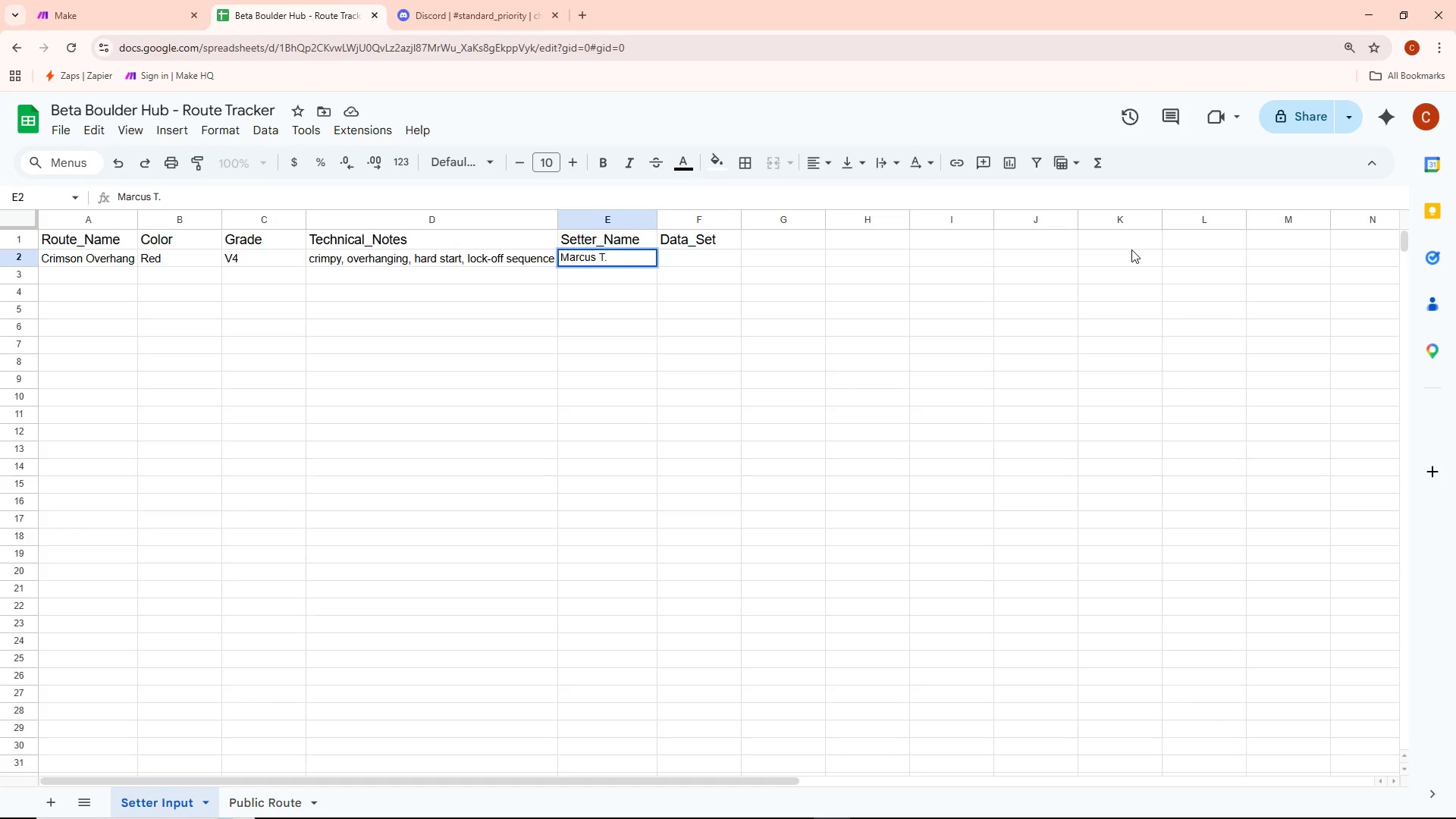 
left_click([563, 492])
 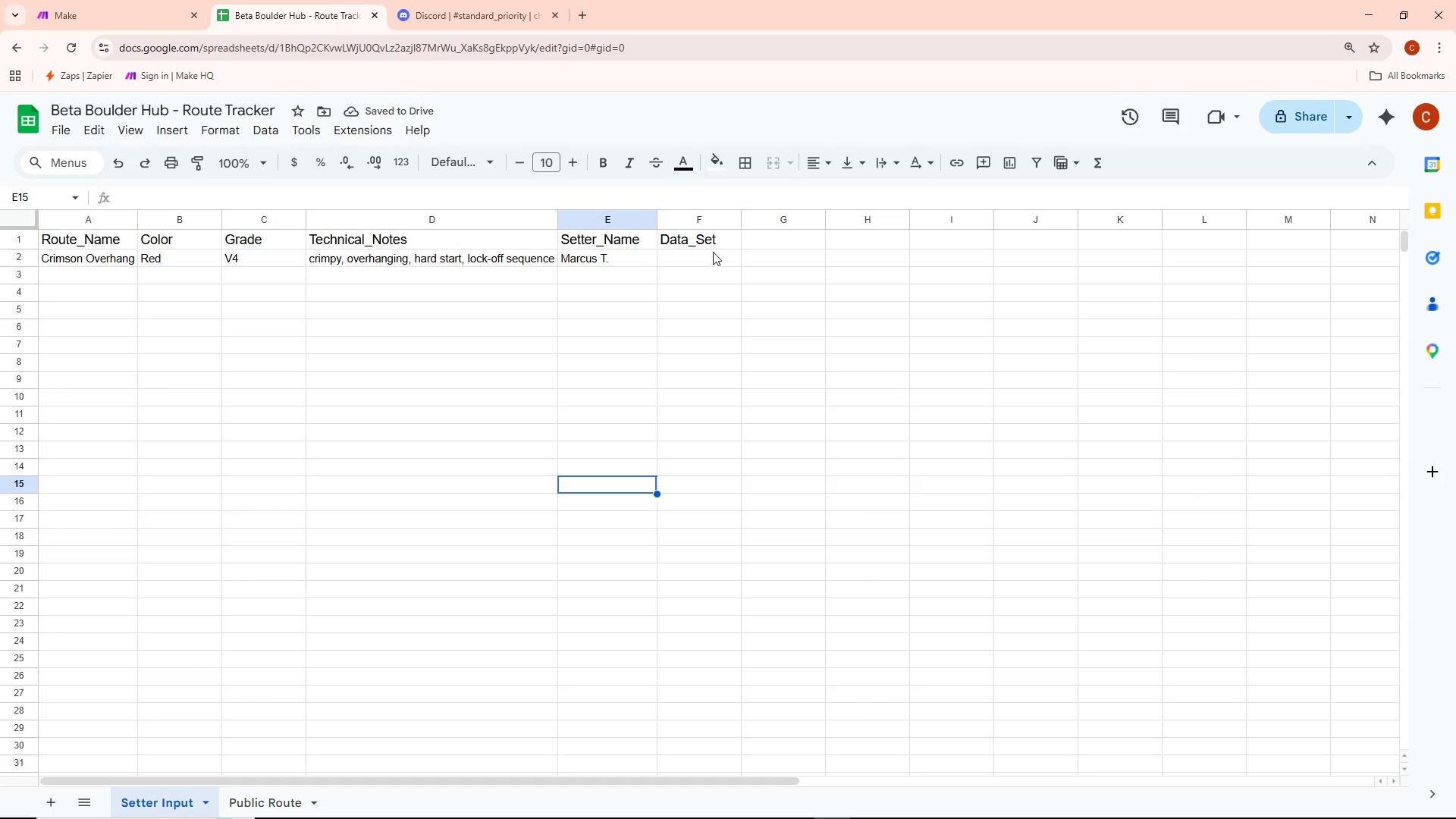 
double_click([685, 262])
 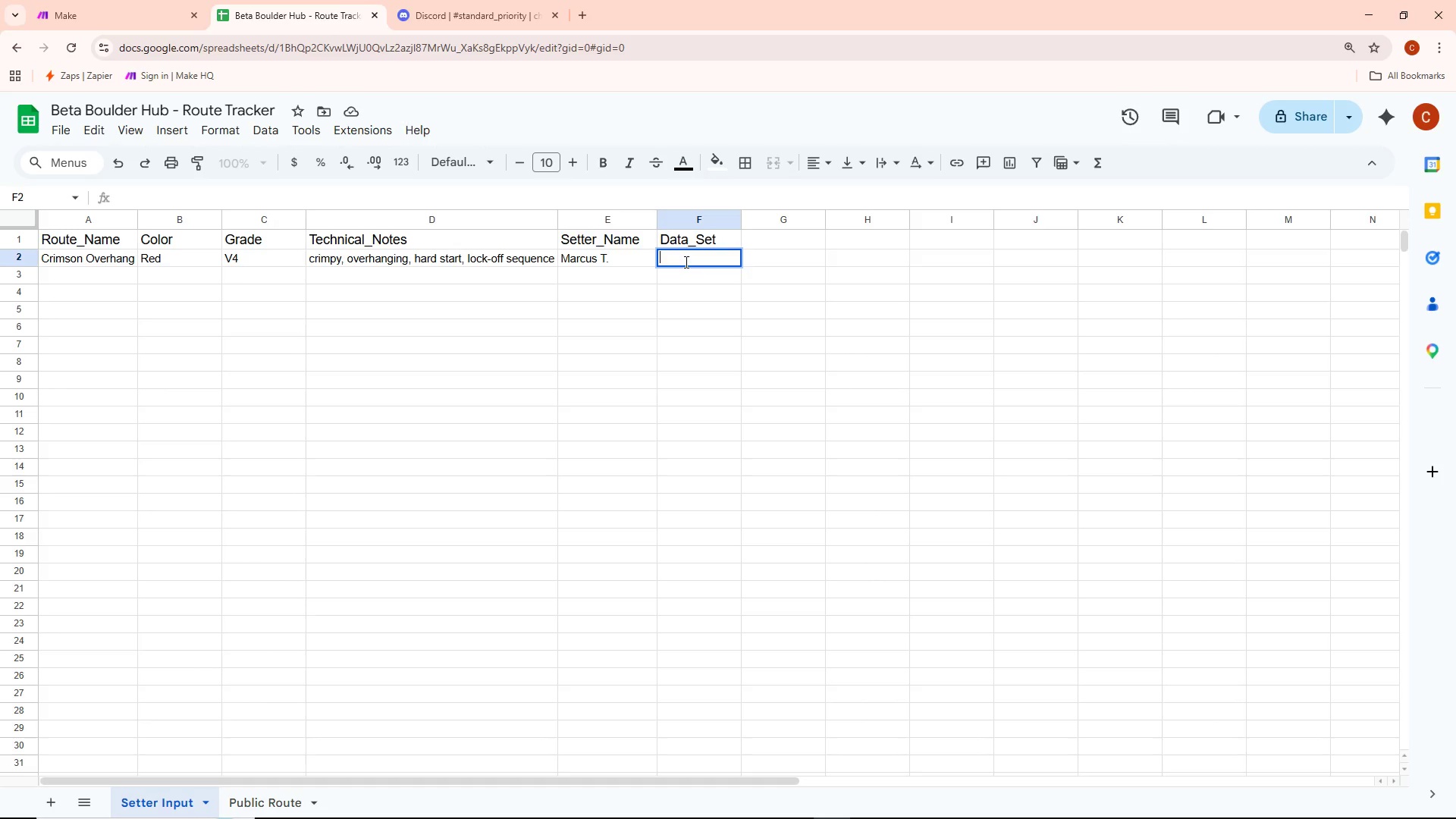 
type(2025)
 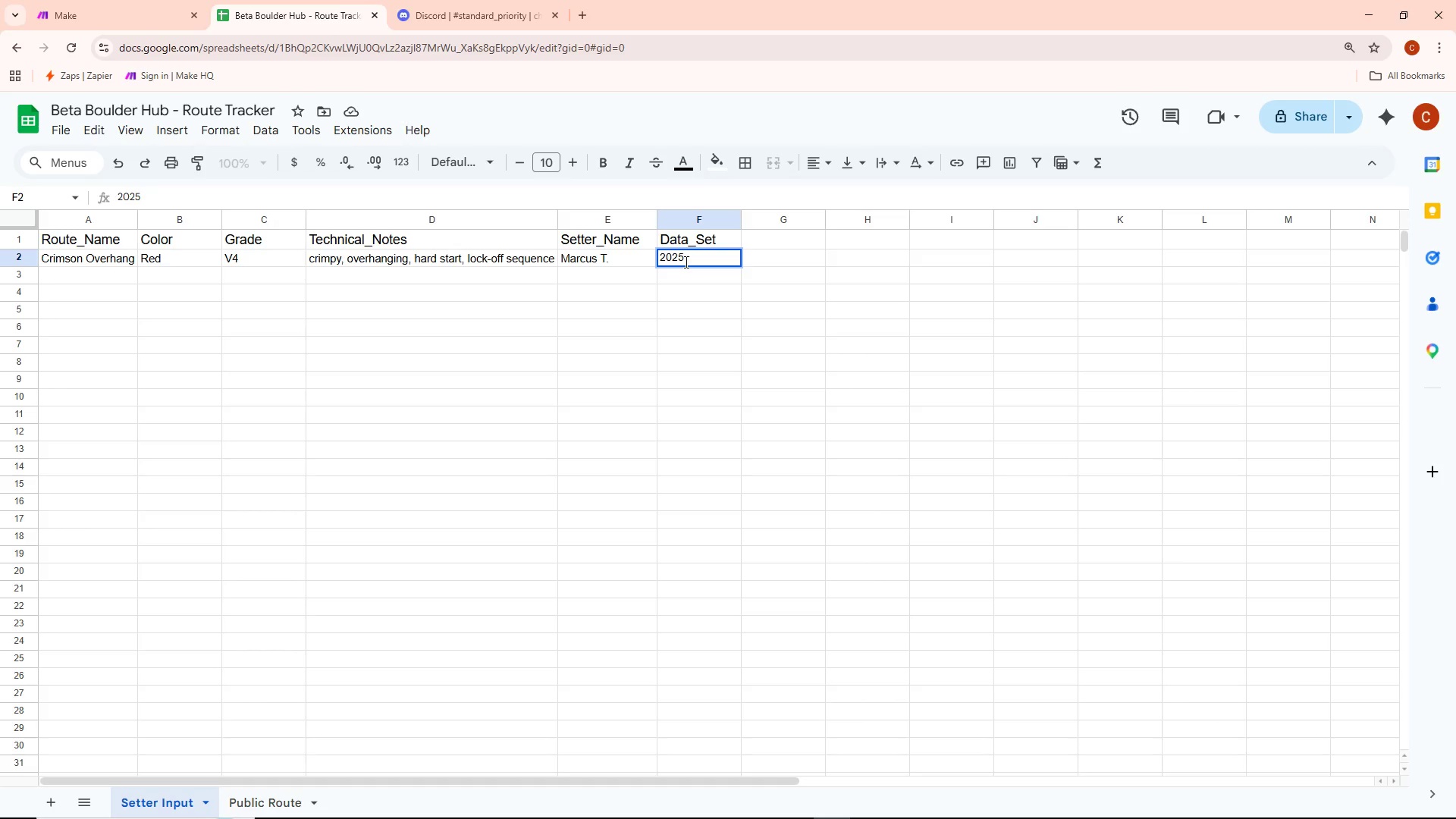 
wait(5.12)
 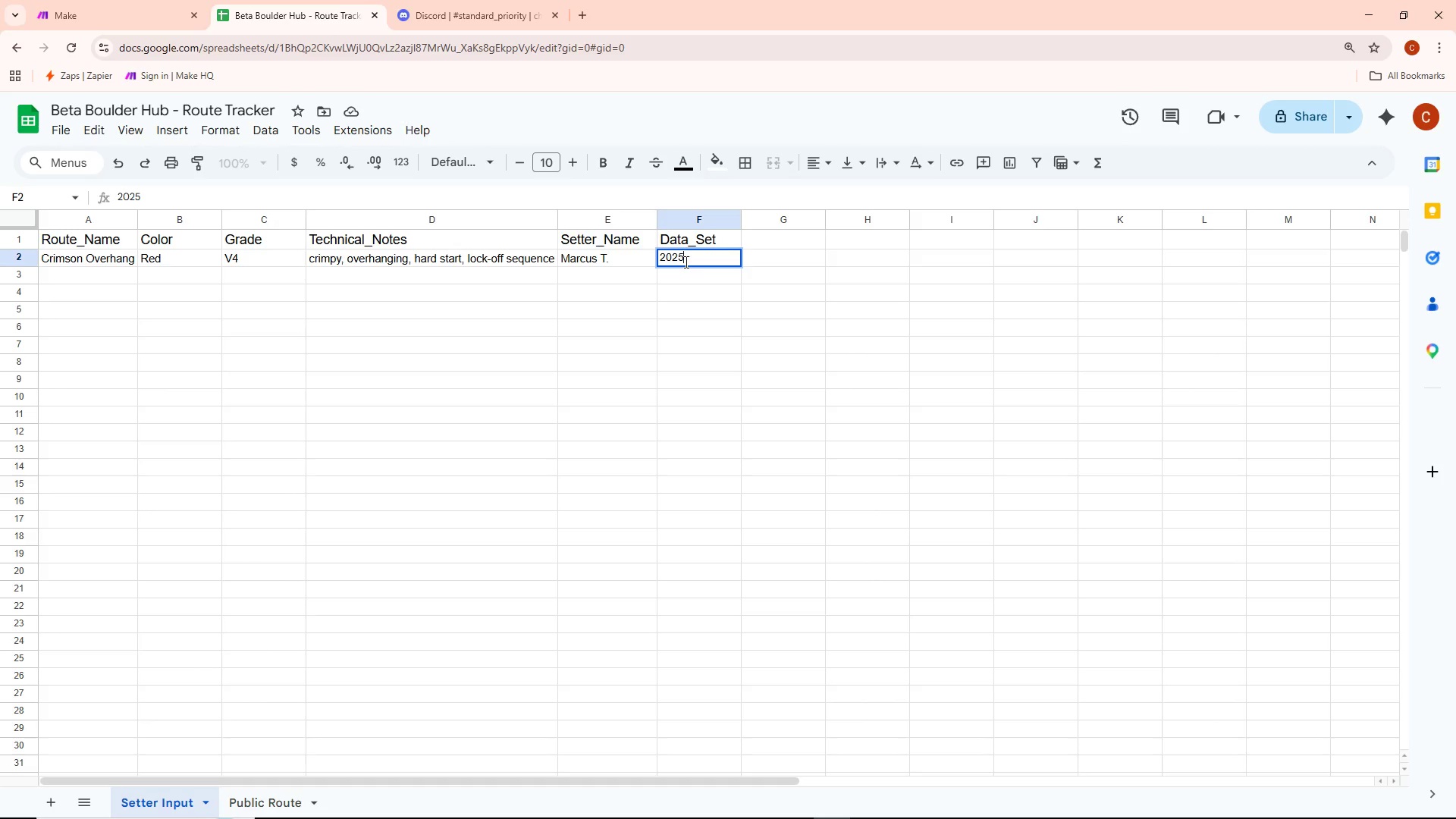 
key(Backspace)
 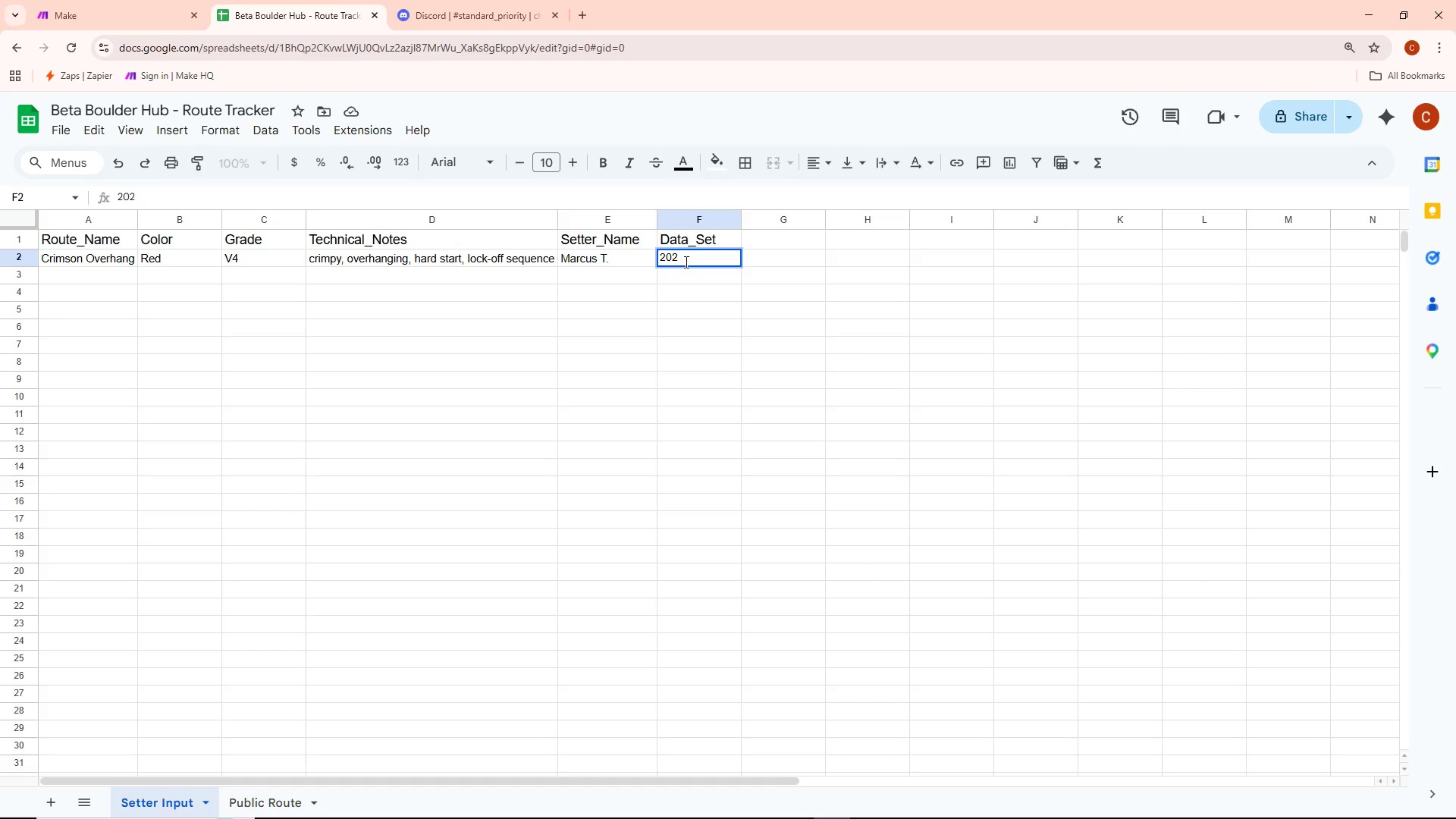 
key(6)
 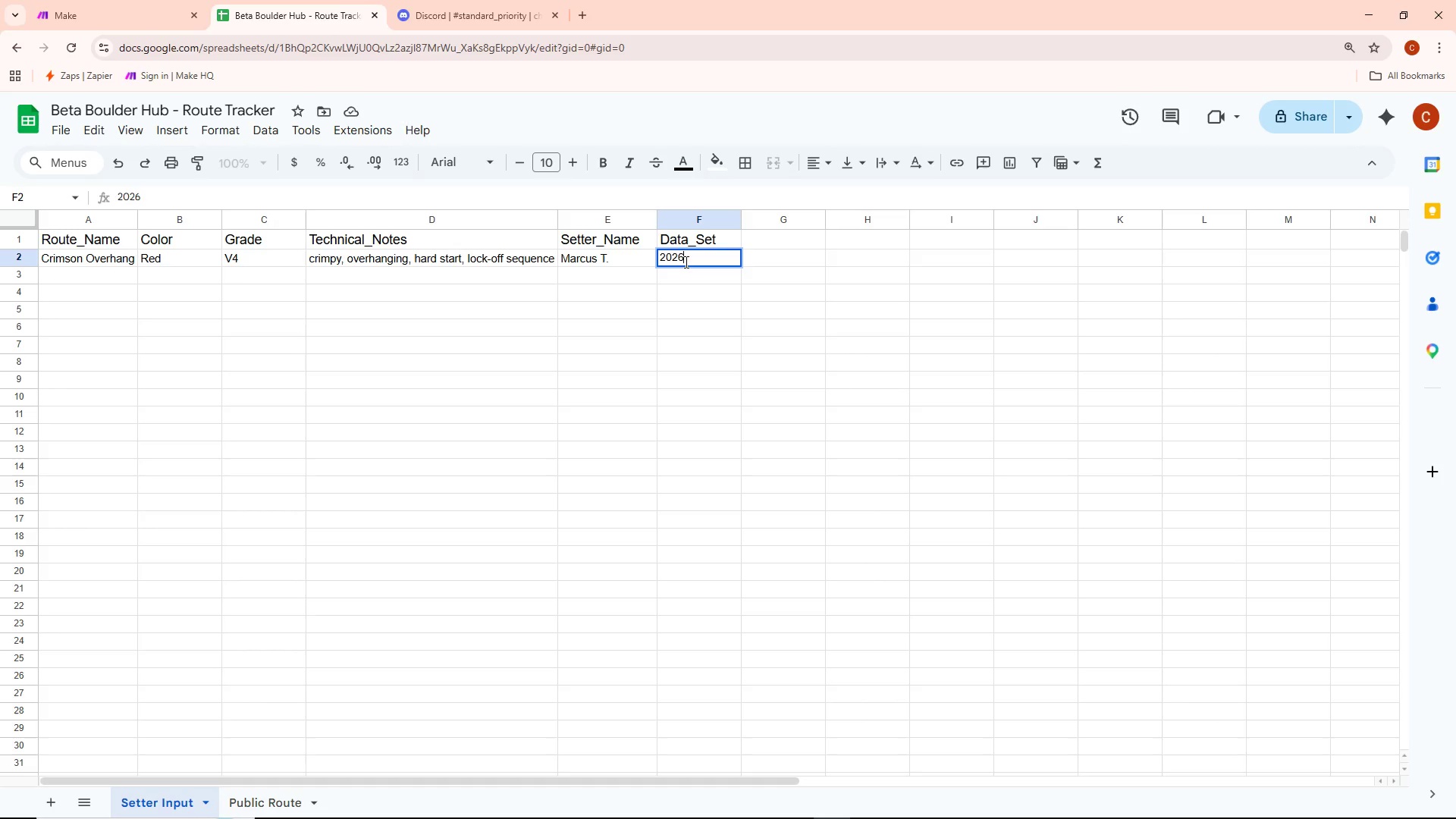 
wait(7.33)
 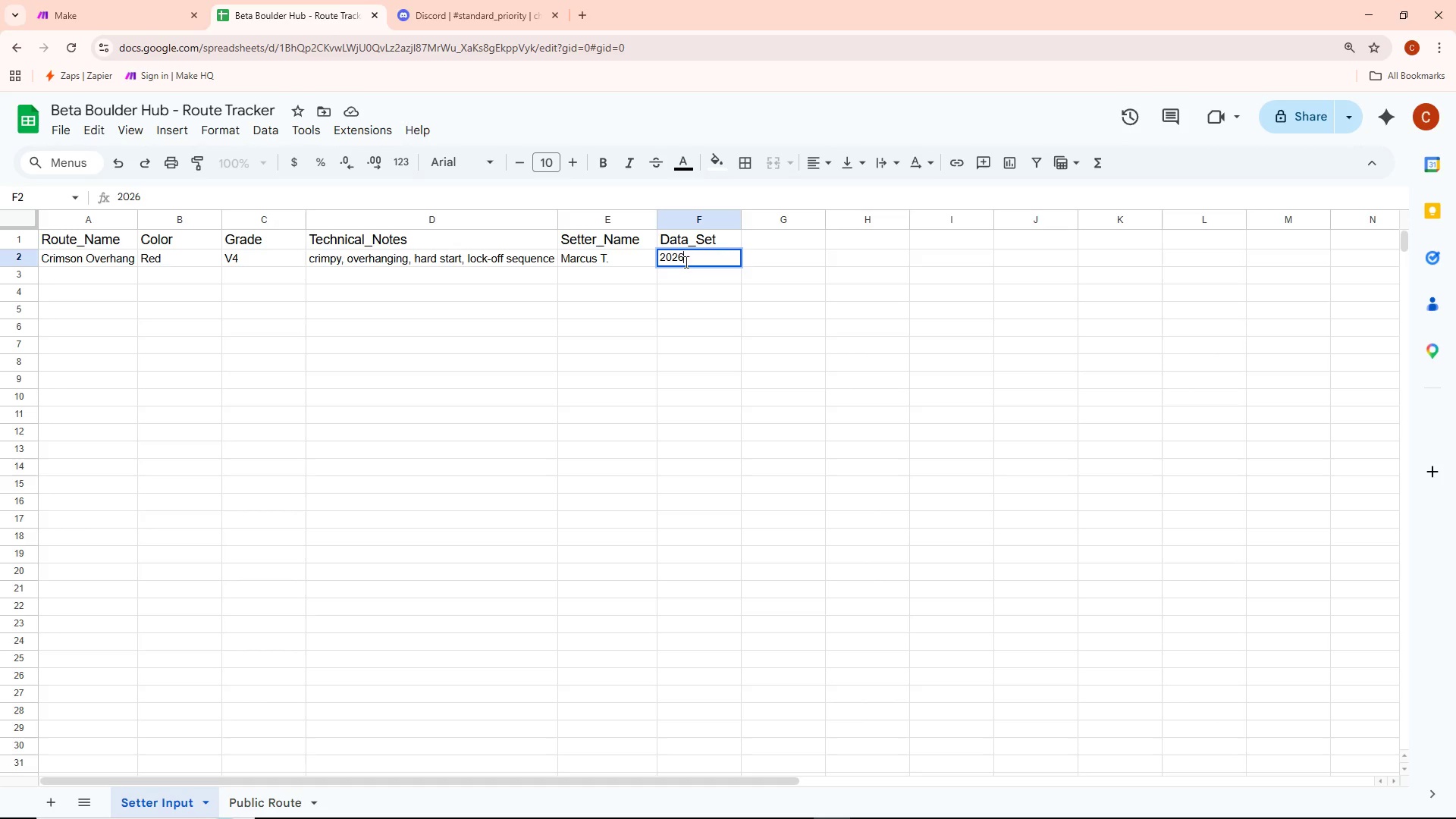 
type(-04-2)
 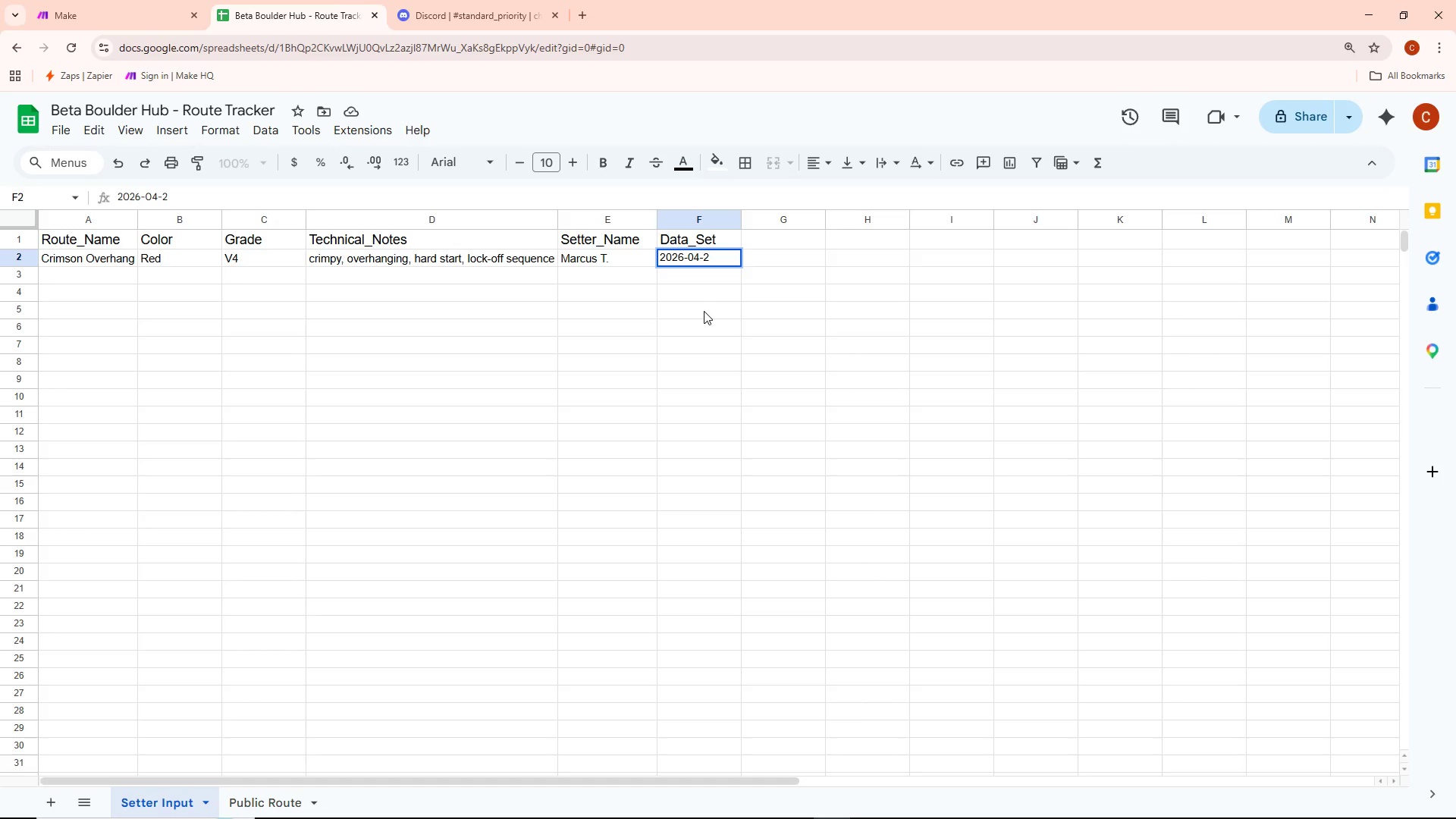 
key(Backspace)
type(02)
 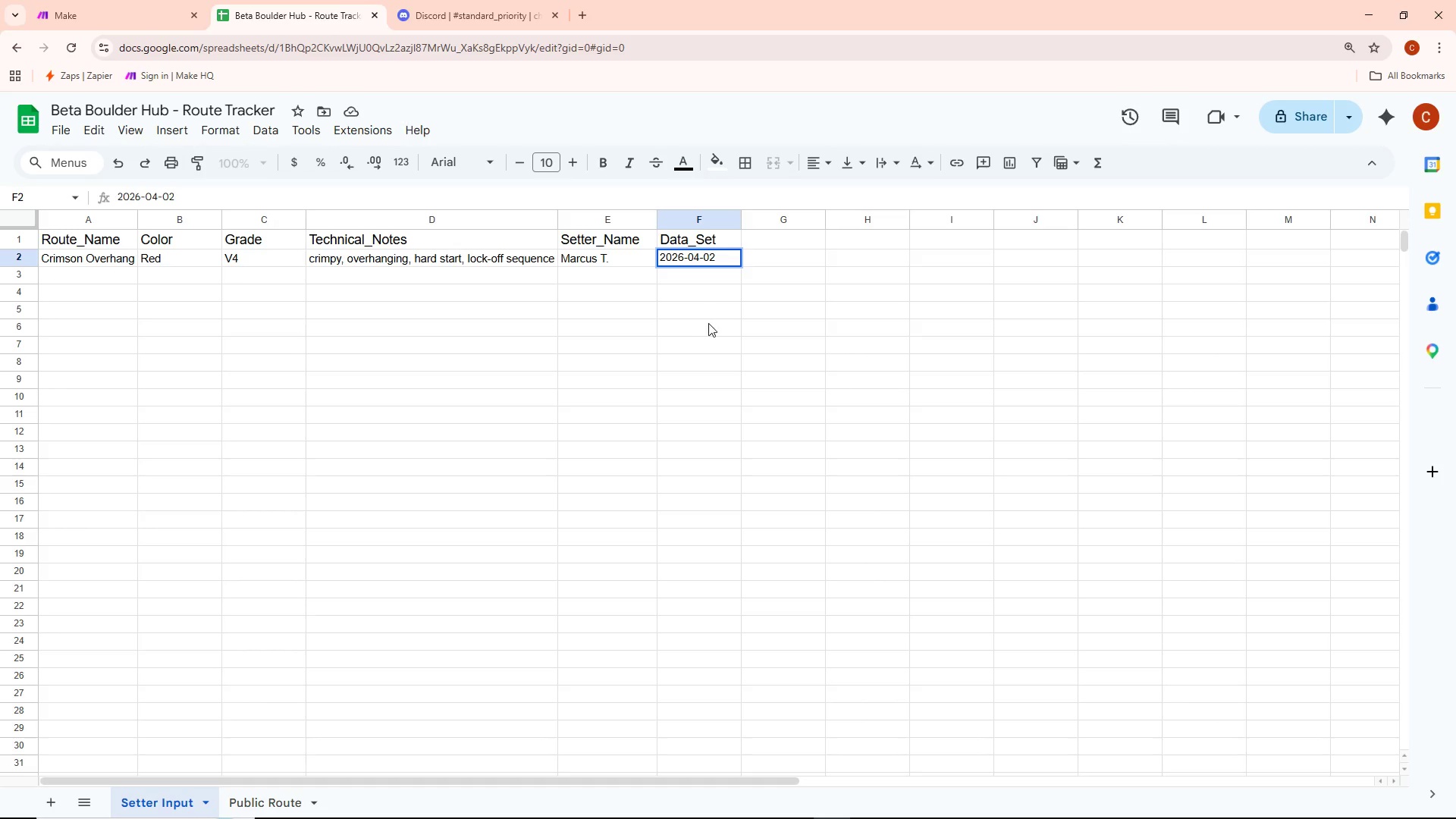 
left_click([709, 325])
 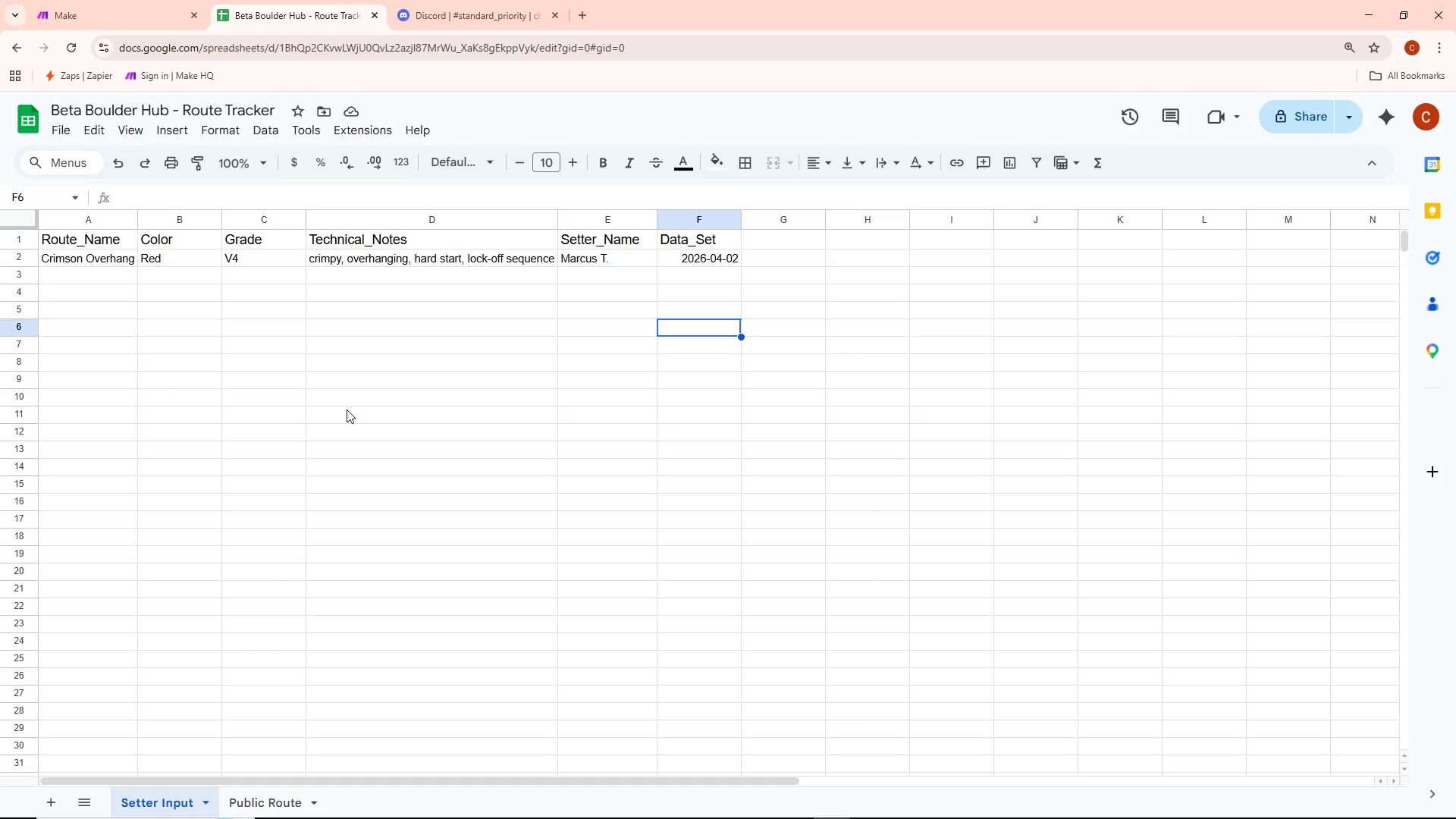 
wait(16.77)
 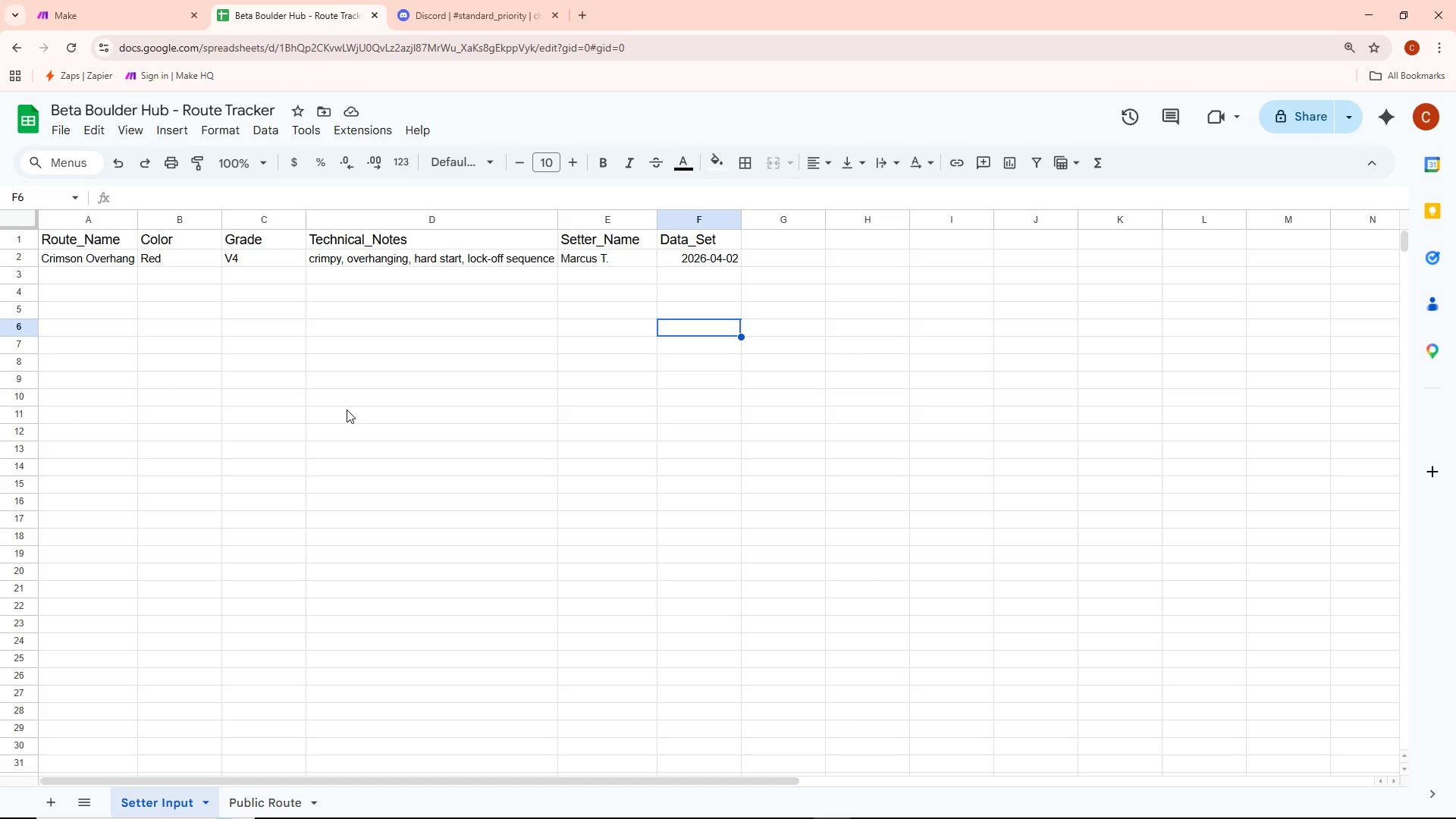 
scroll: coordinate [271, 457], scroll_direction: down, amount: 1.0
 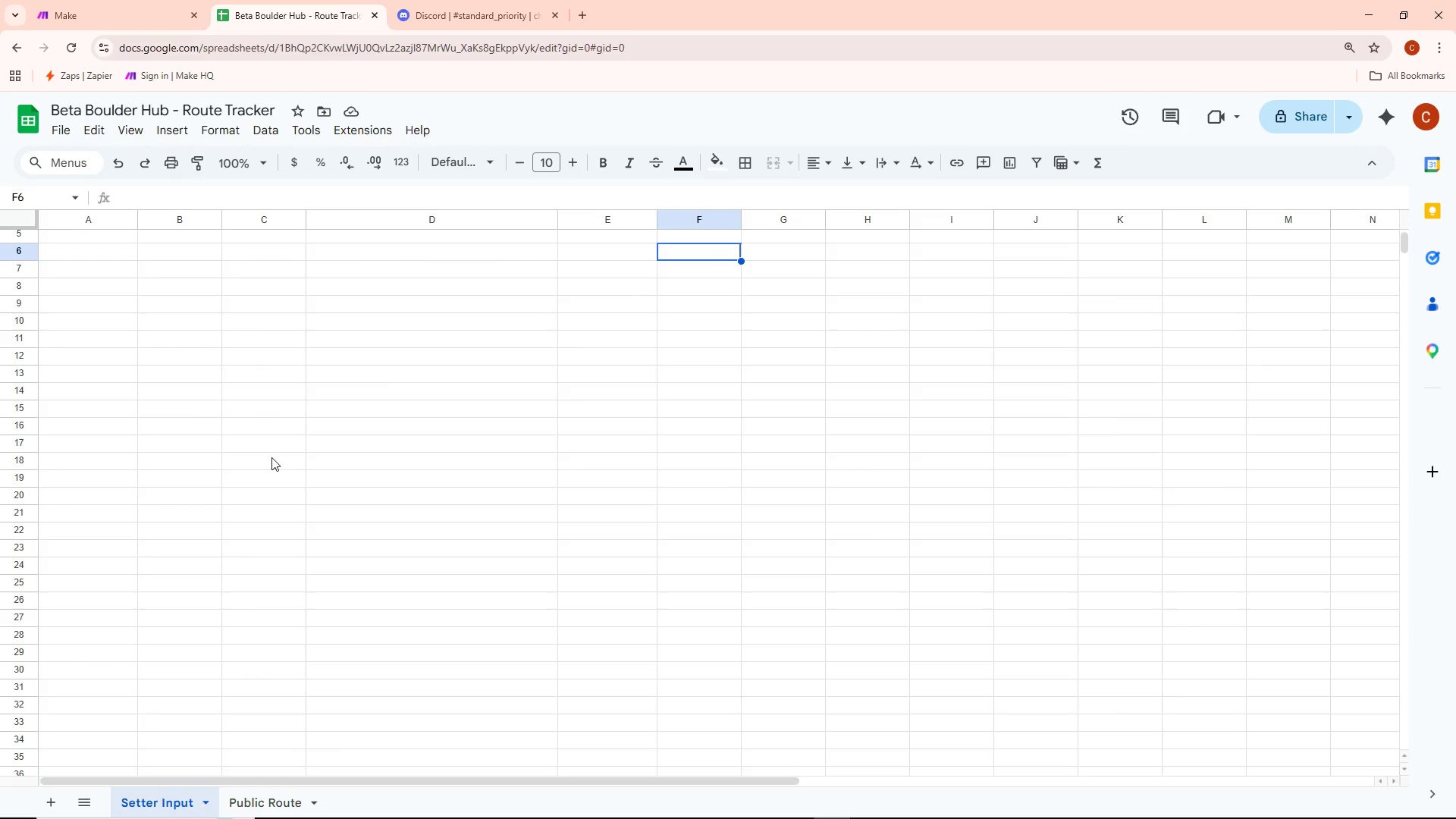 
wait(5.48)
 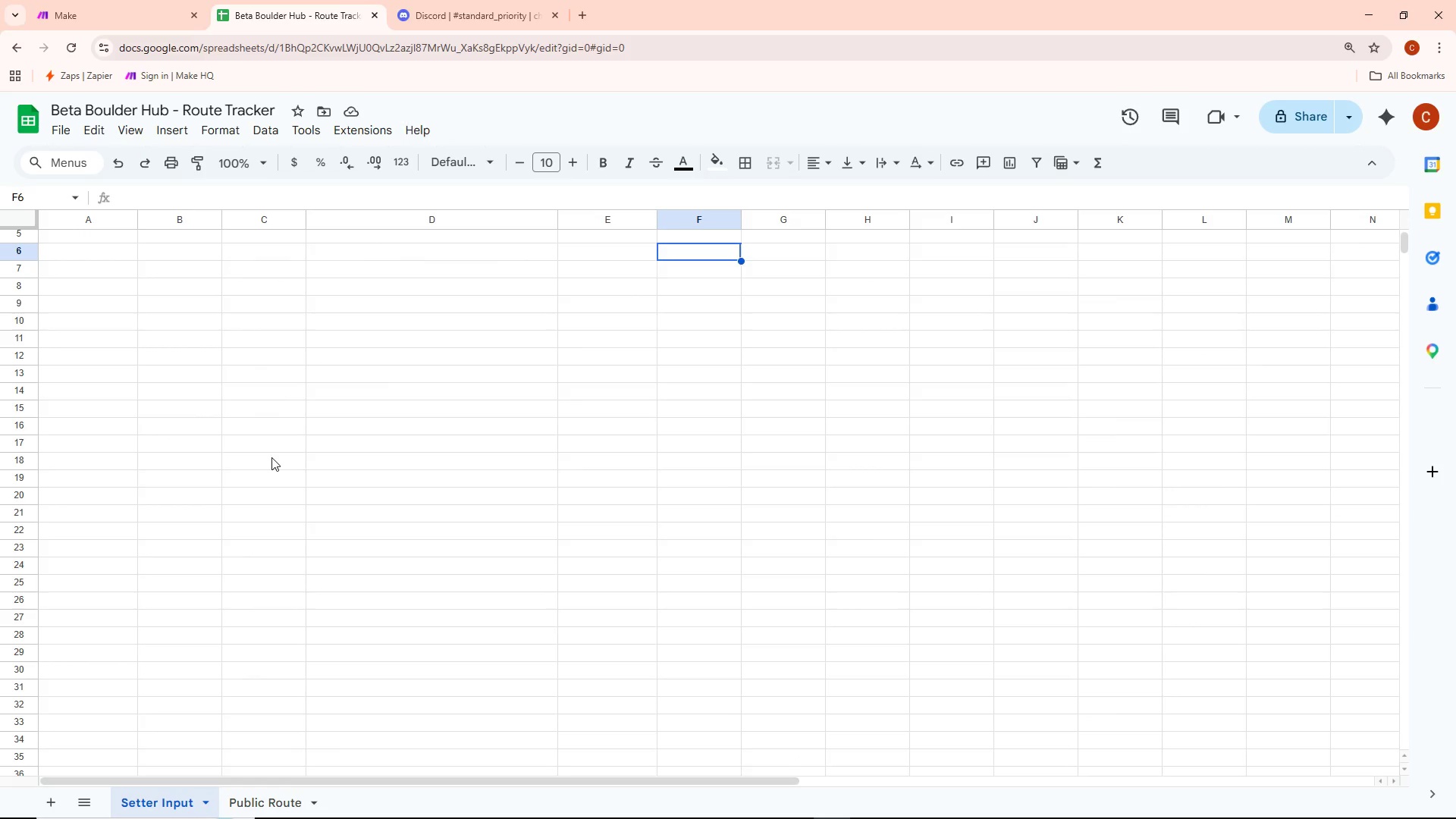 
key(Alt+AltLeft)
 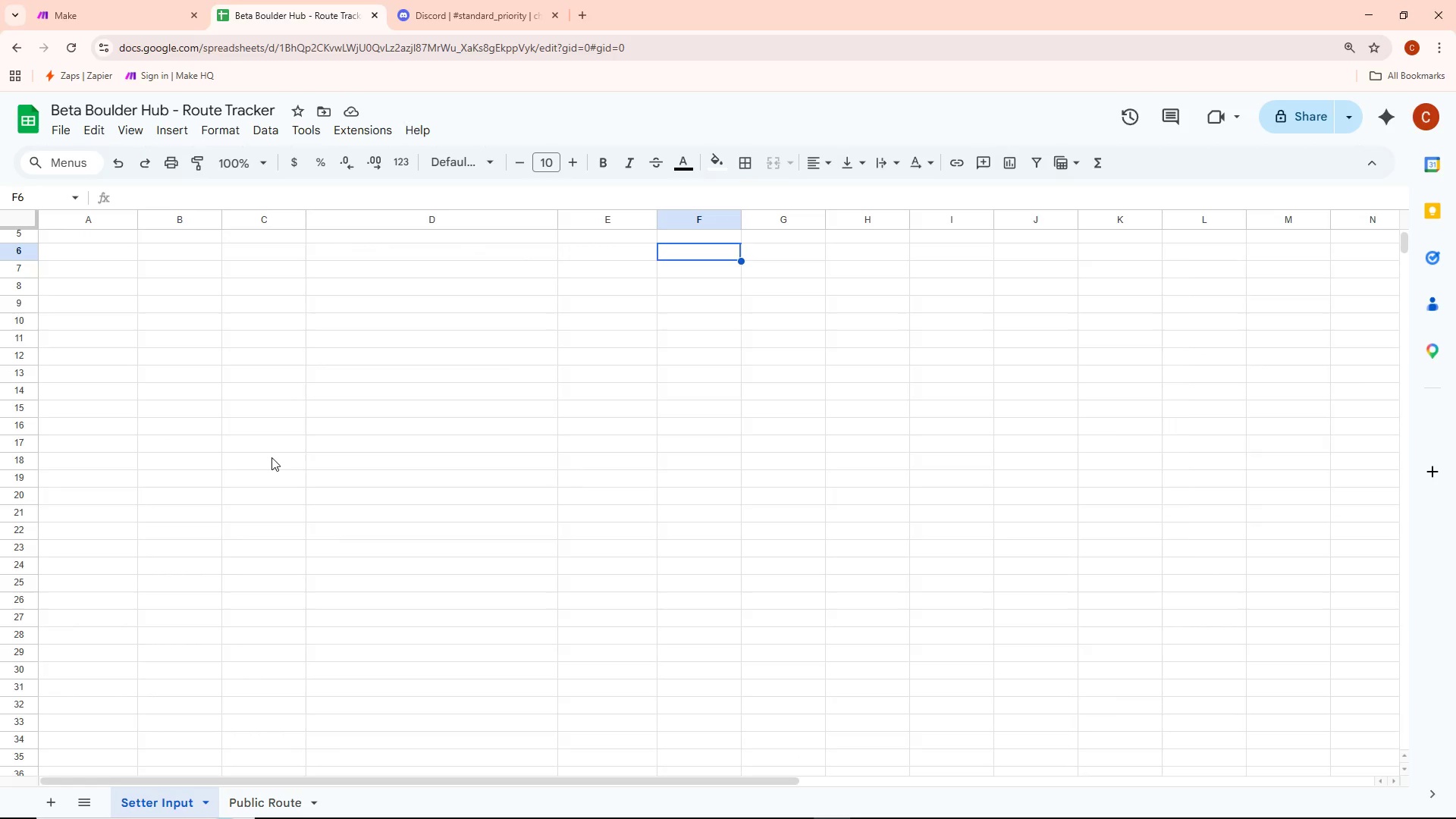 
key(Alt+Tab)